 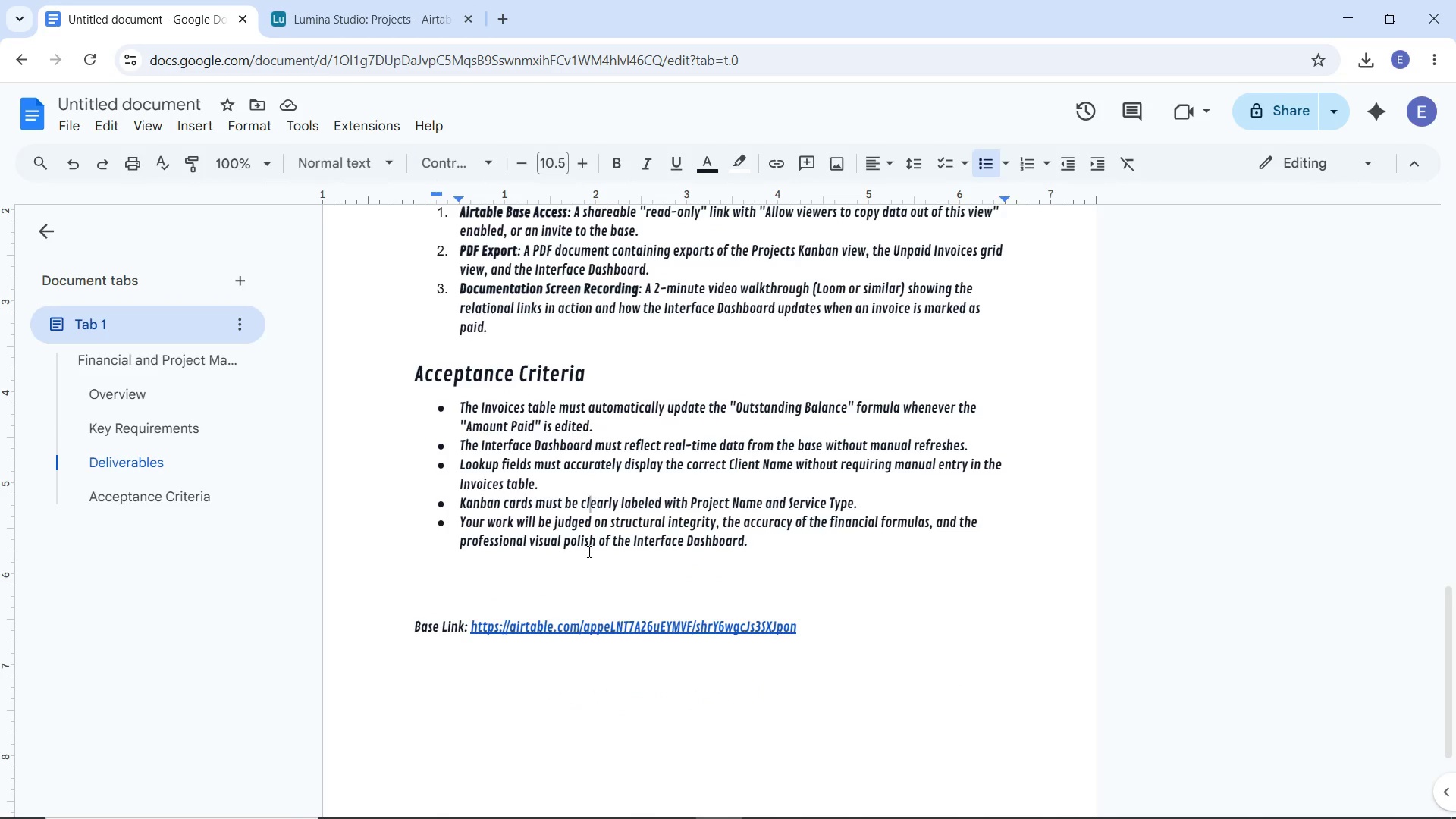 
left_click([533, 535])
 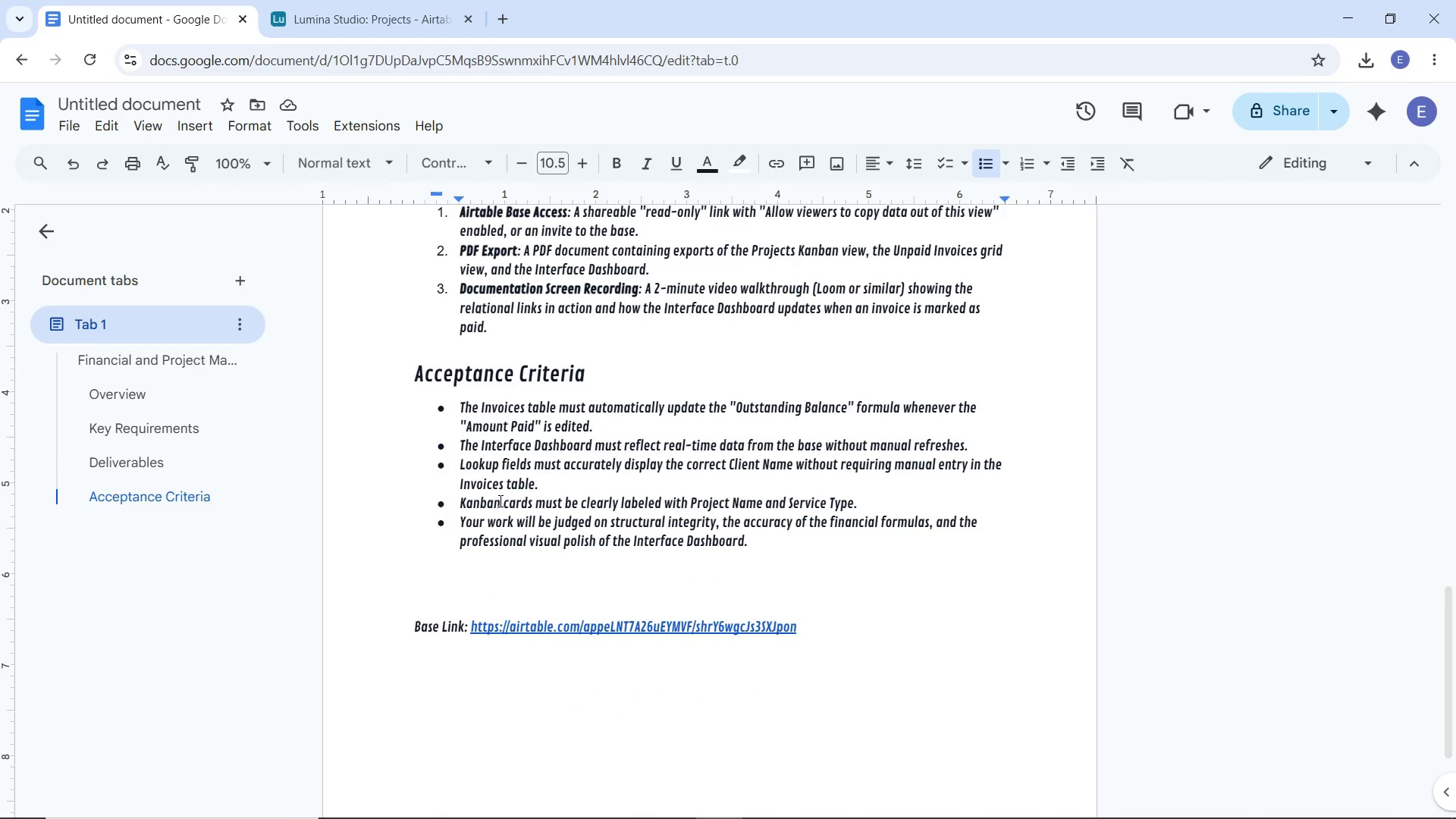 
scroll: coordinate [499, 500], scroll_direction: up, amount: 1.0
 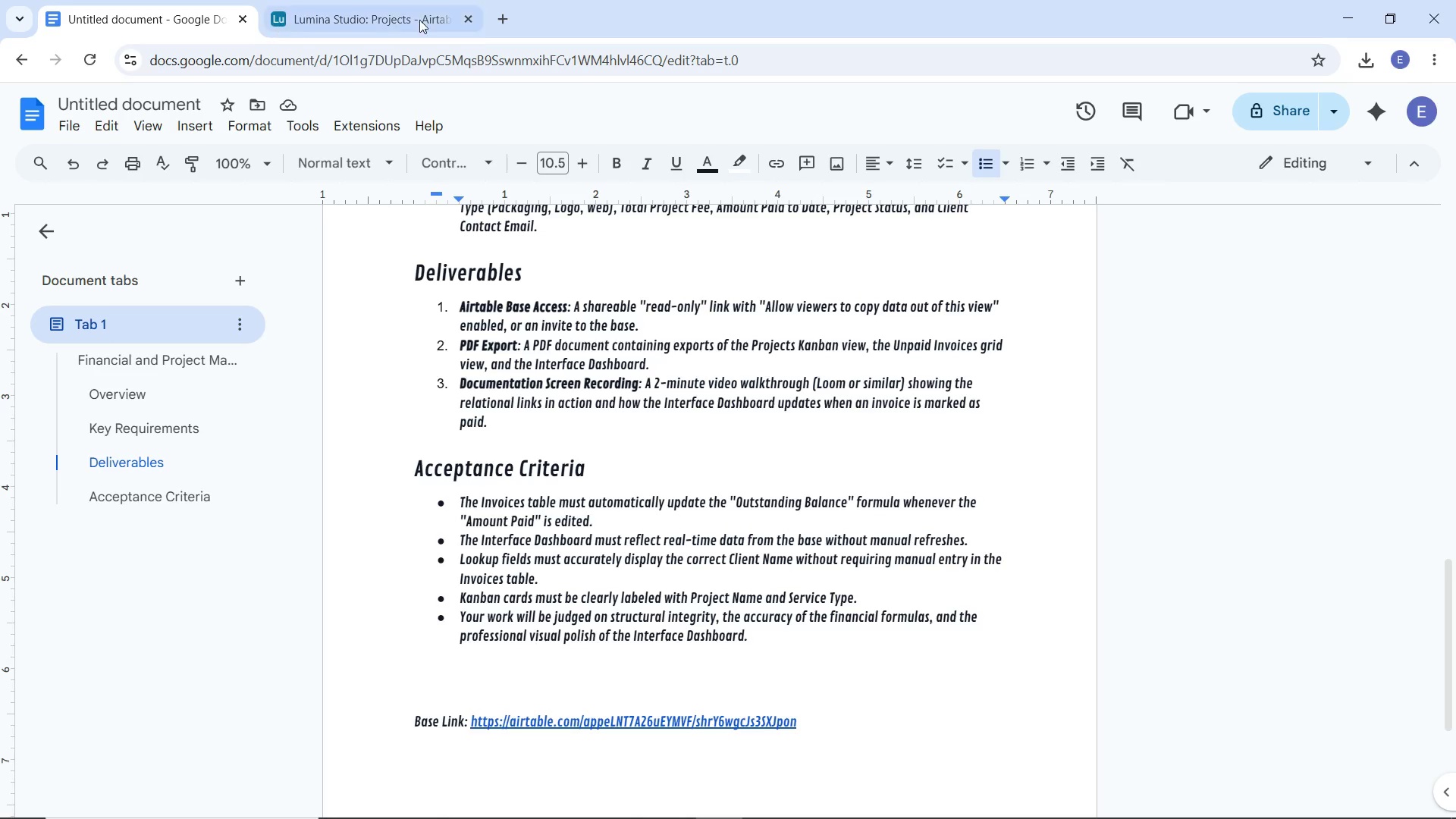 
wait(7.12)
 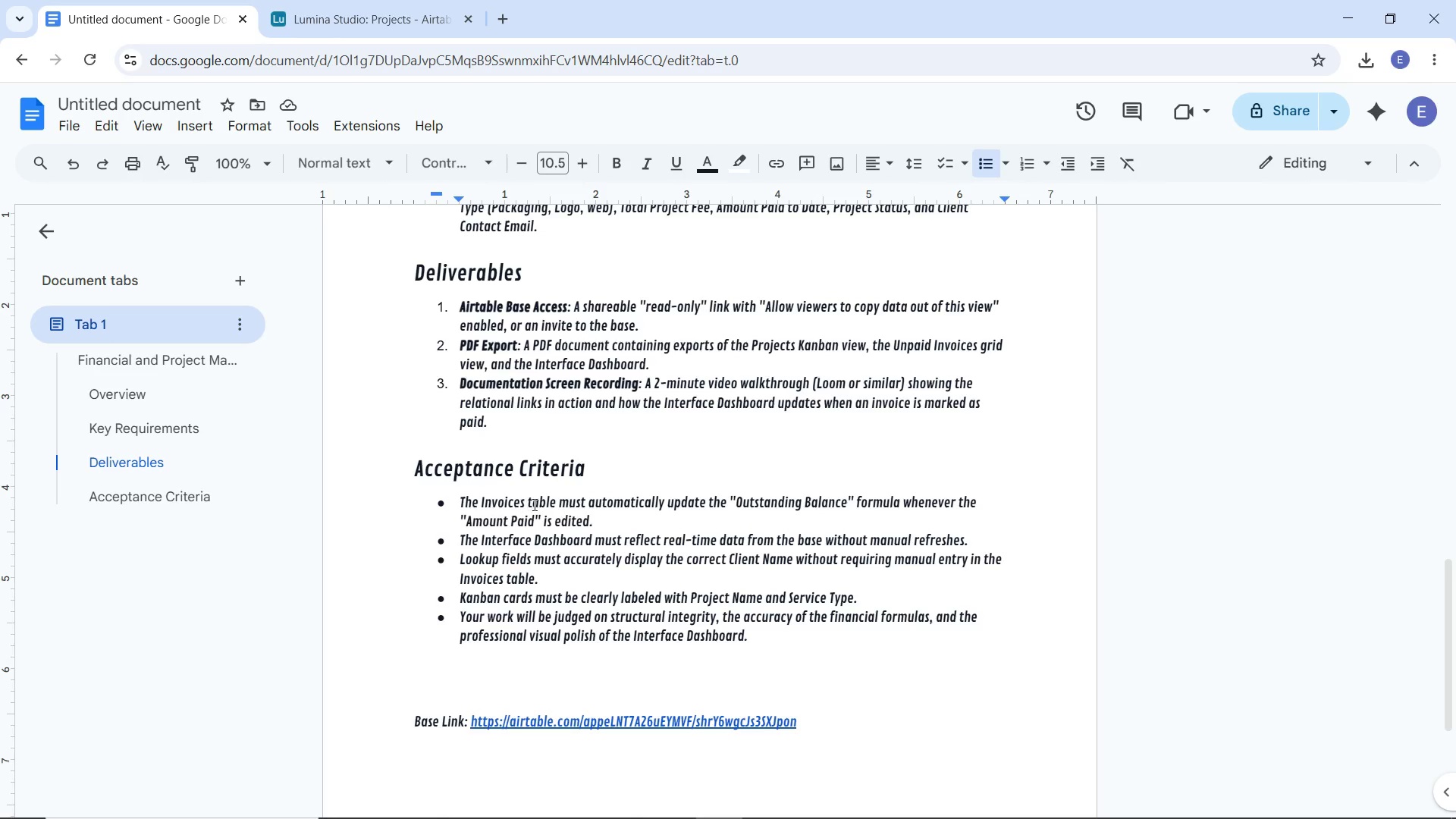 
left_click([348, 11])
 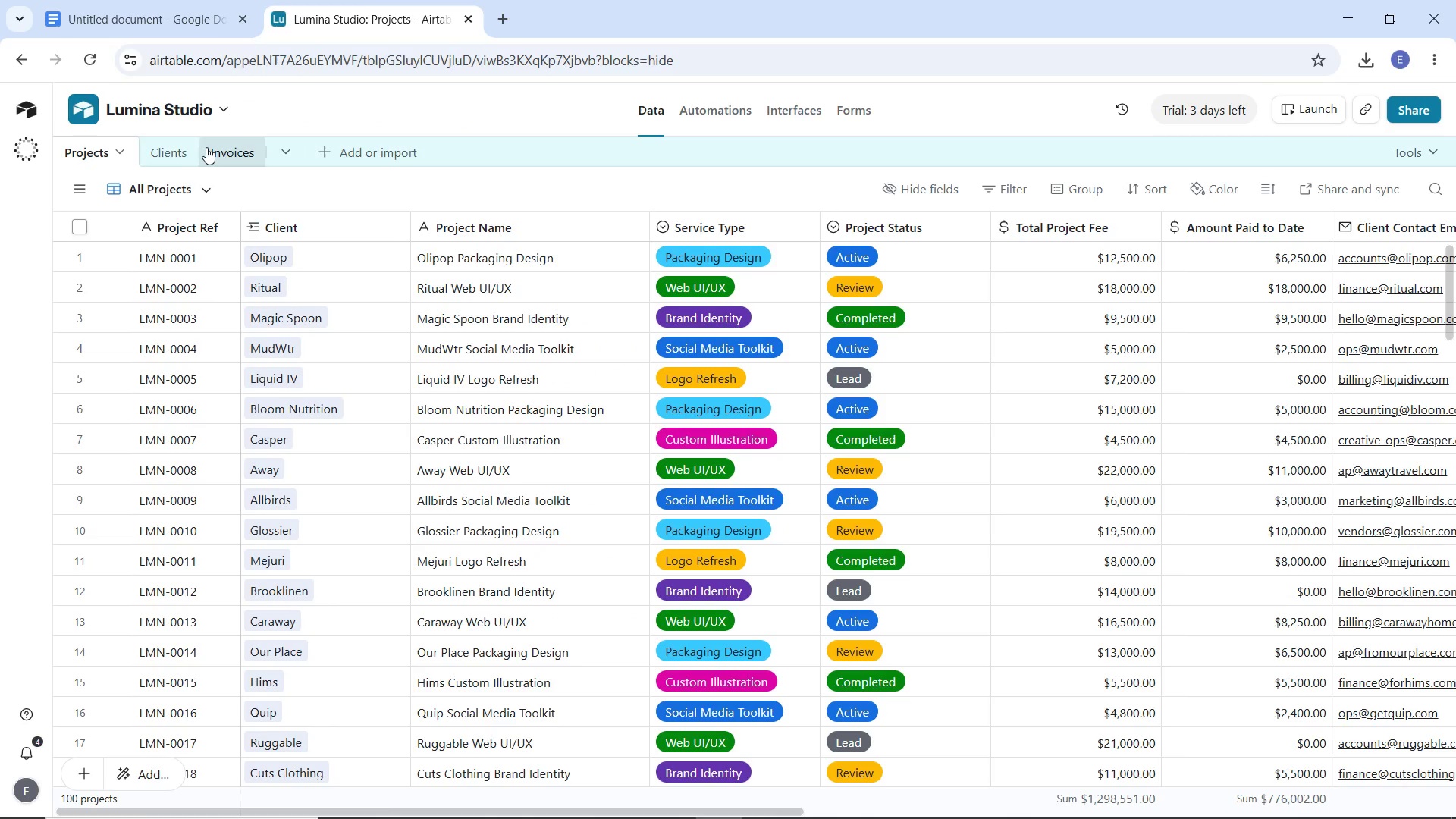 
left_click([209, 147])
 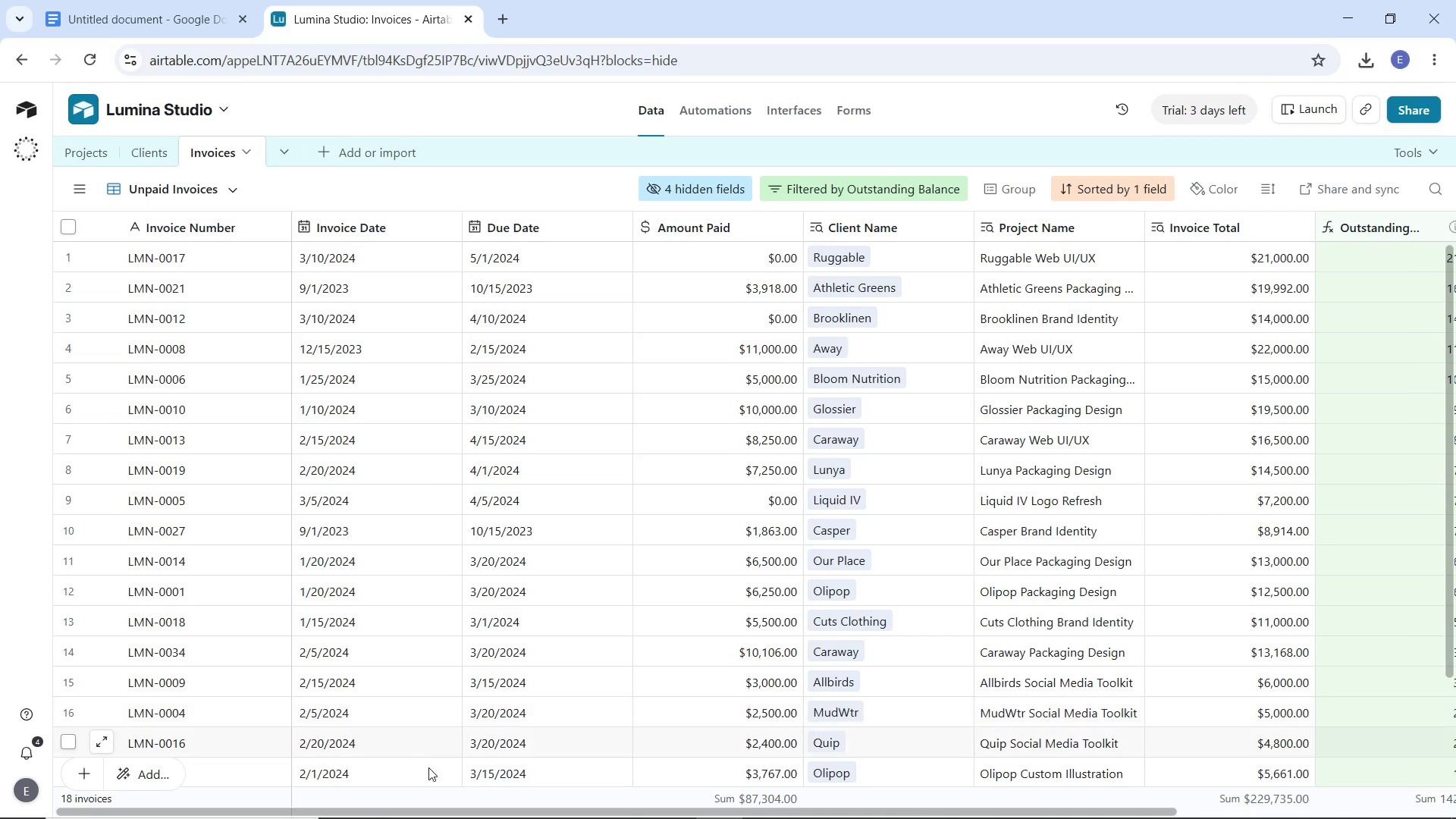 
left_click_drag(start_coordinate=[470, 808], to_coordinate=[922, 806])
 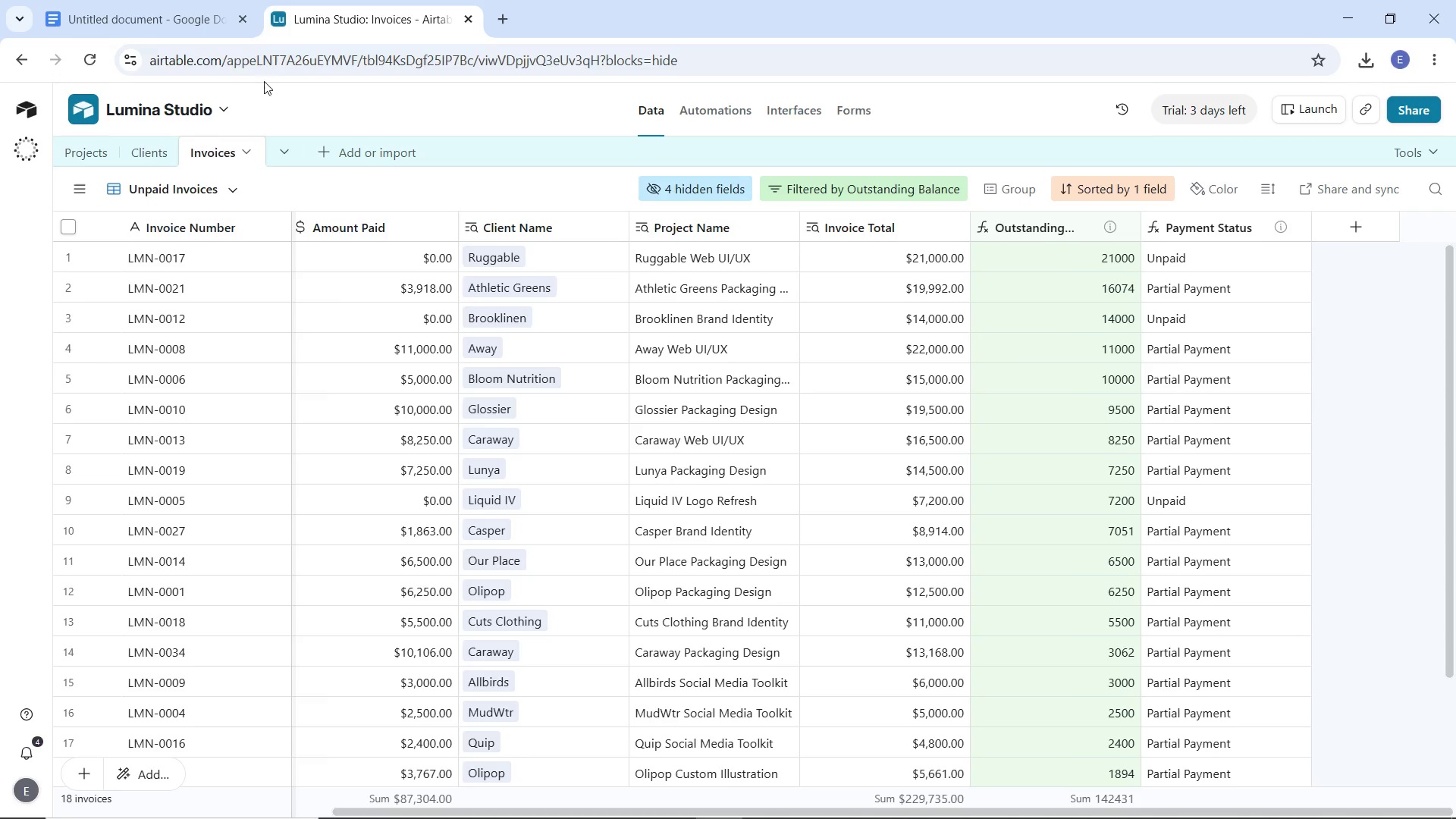 
left_click([143, 21])
 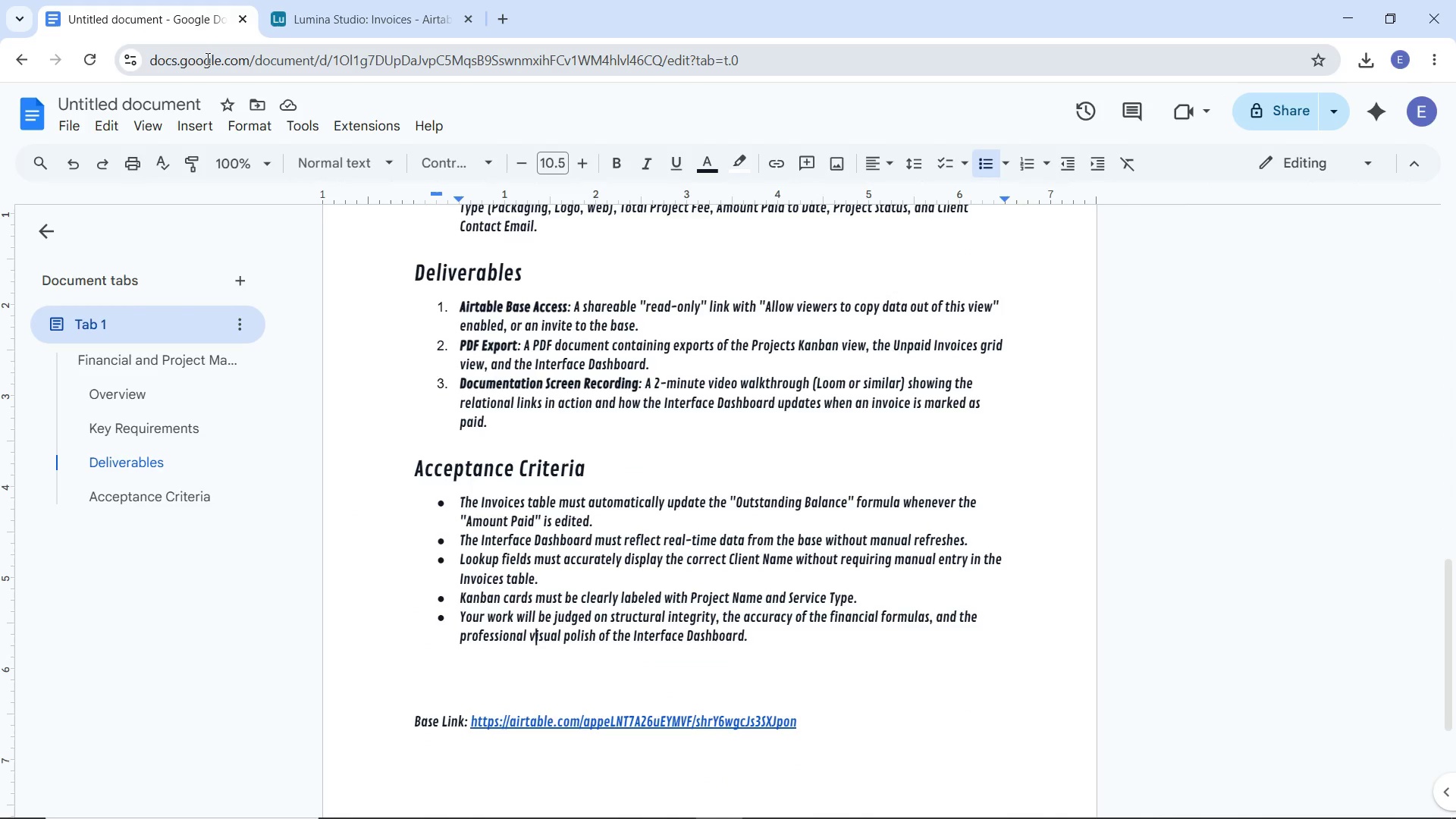 
left_click([359, 4])
 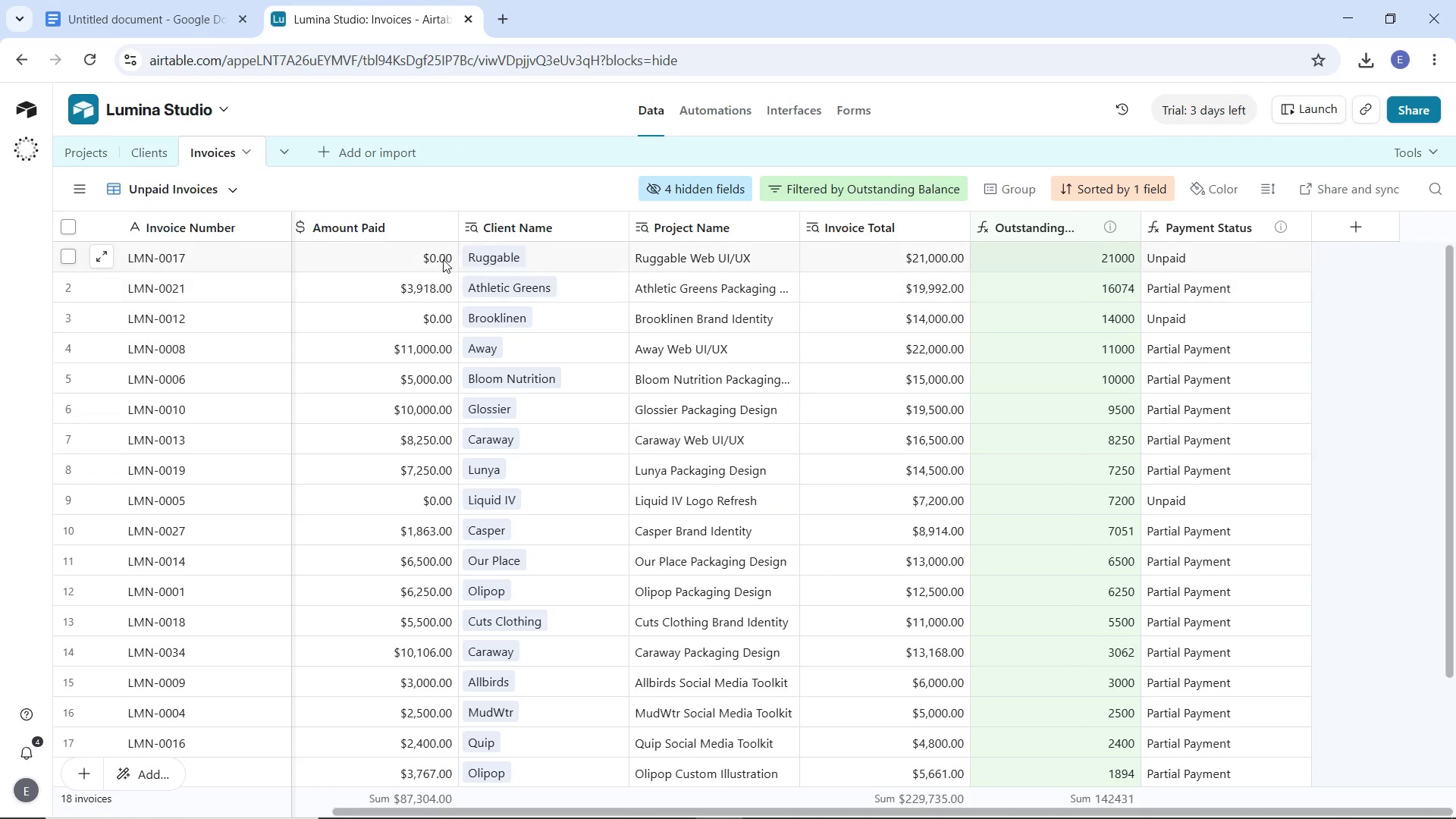 
double_click([401, 259])
 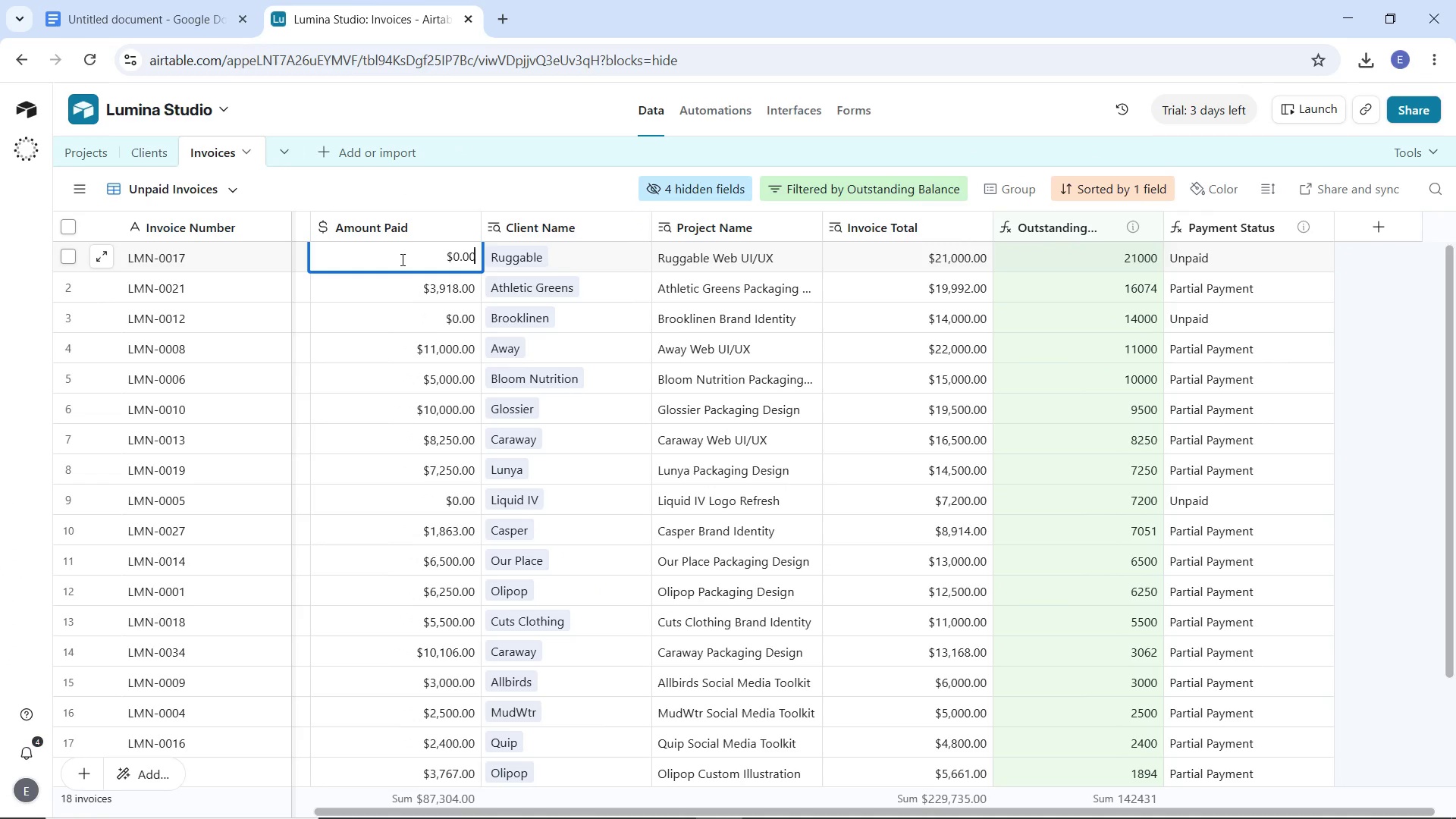 
type(1)
key(Backspace)
key(Backspace)
key(Backspace)
key(Backspace)
key(Backspace)
type(10000)
 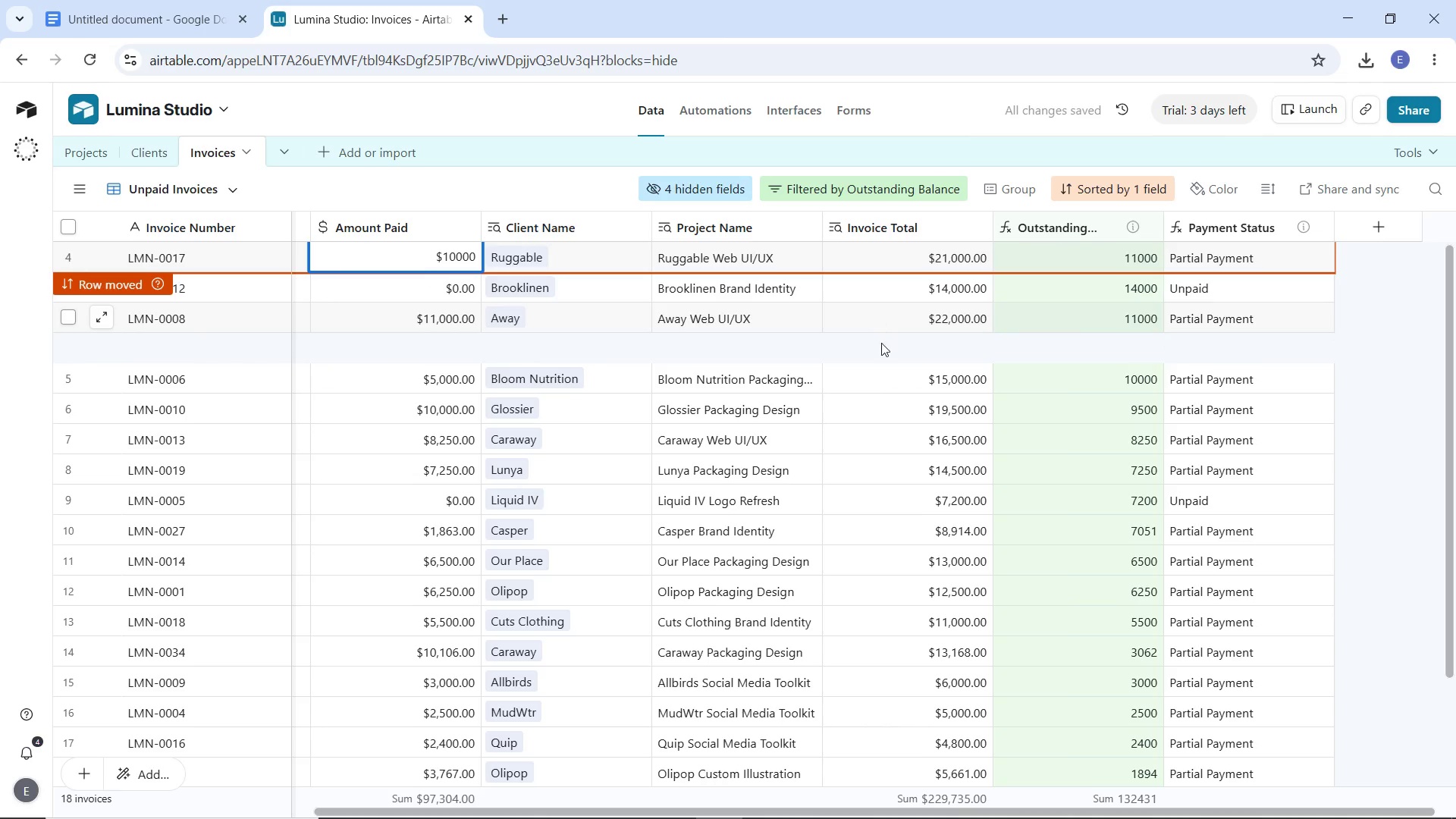 
left_click([885, 353])
 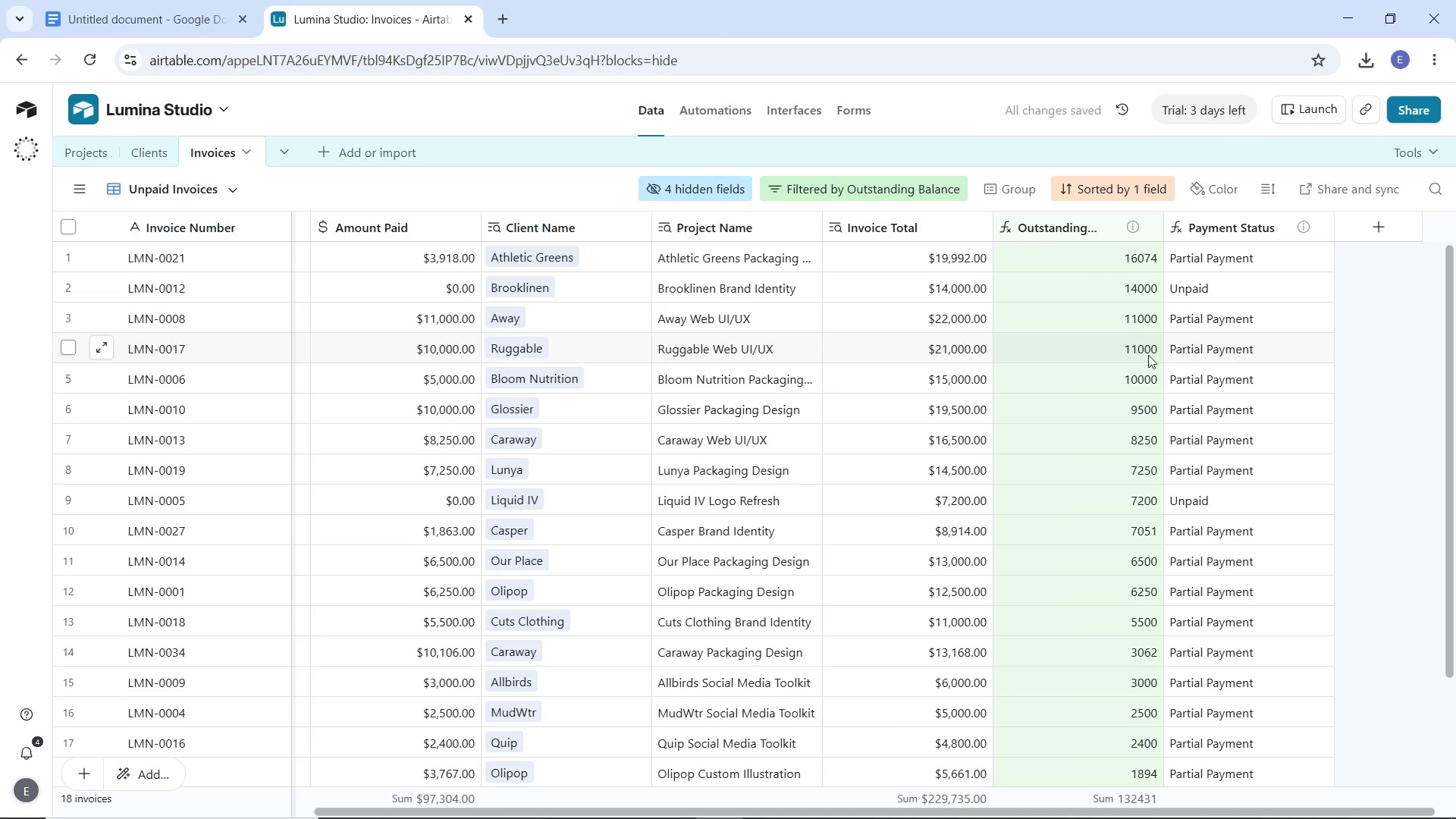 
key(Control+Z)
 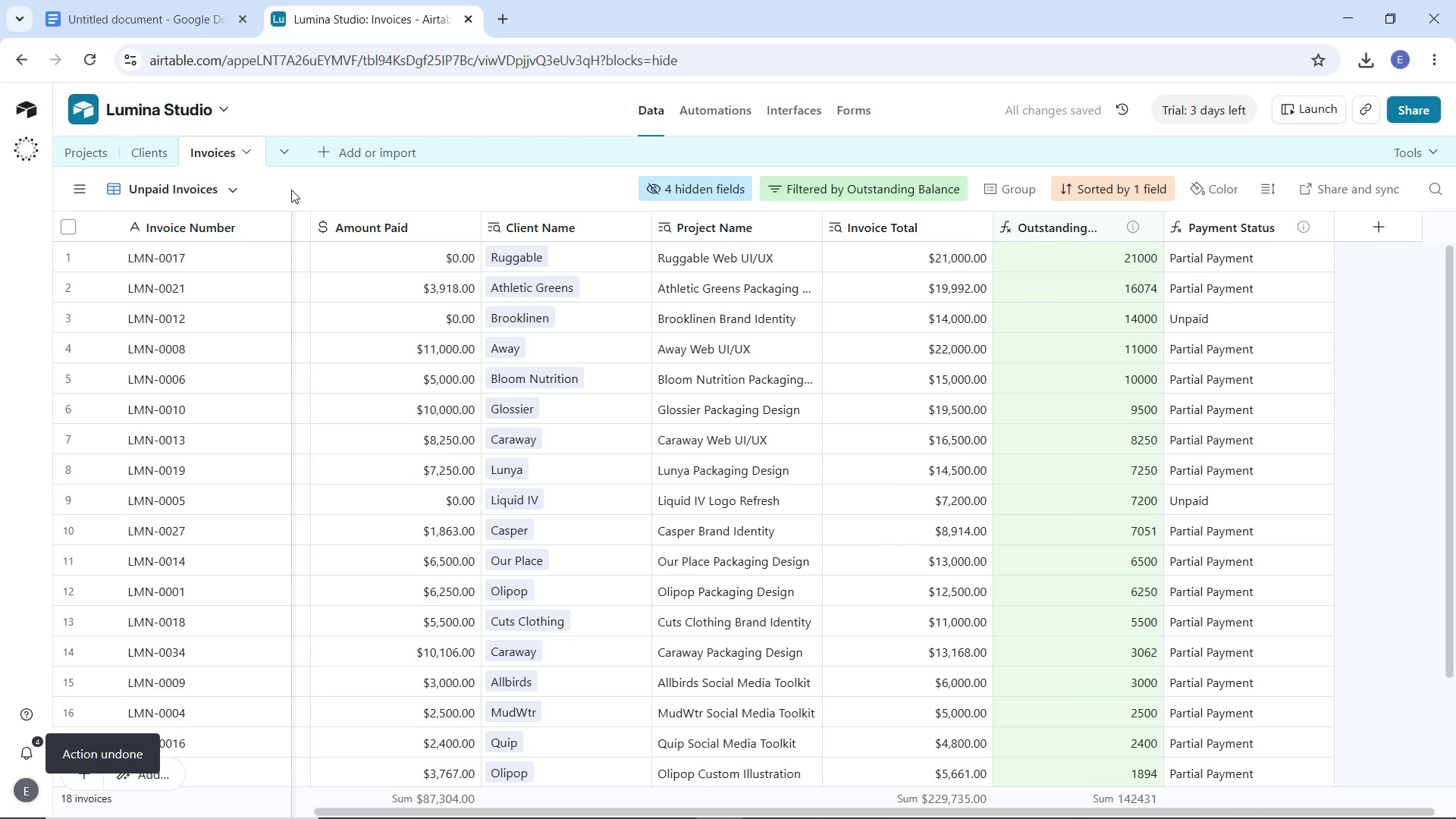 
left_click([159, 17])
 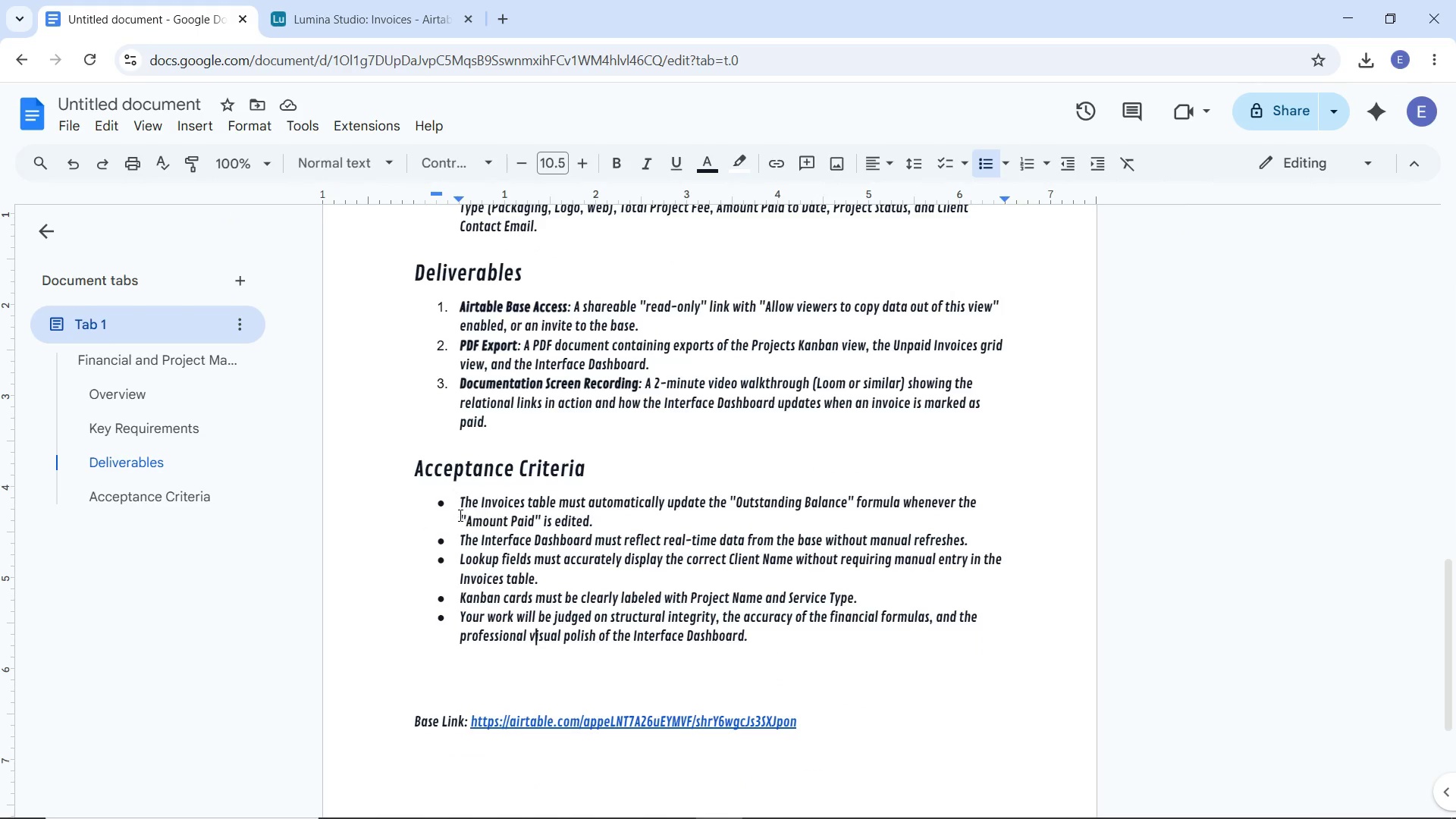 
left_click_drag(start_coordinate=[457, 503], to_coordinate=[645, 526])
 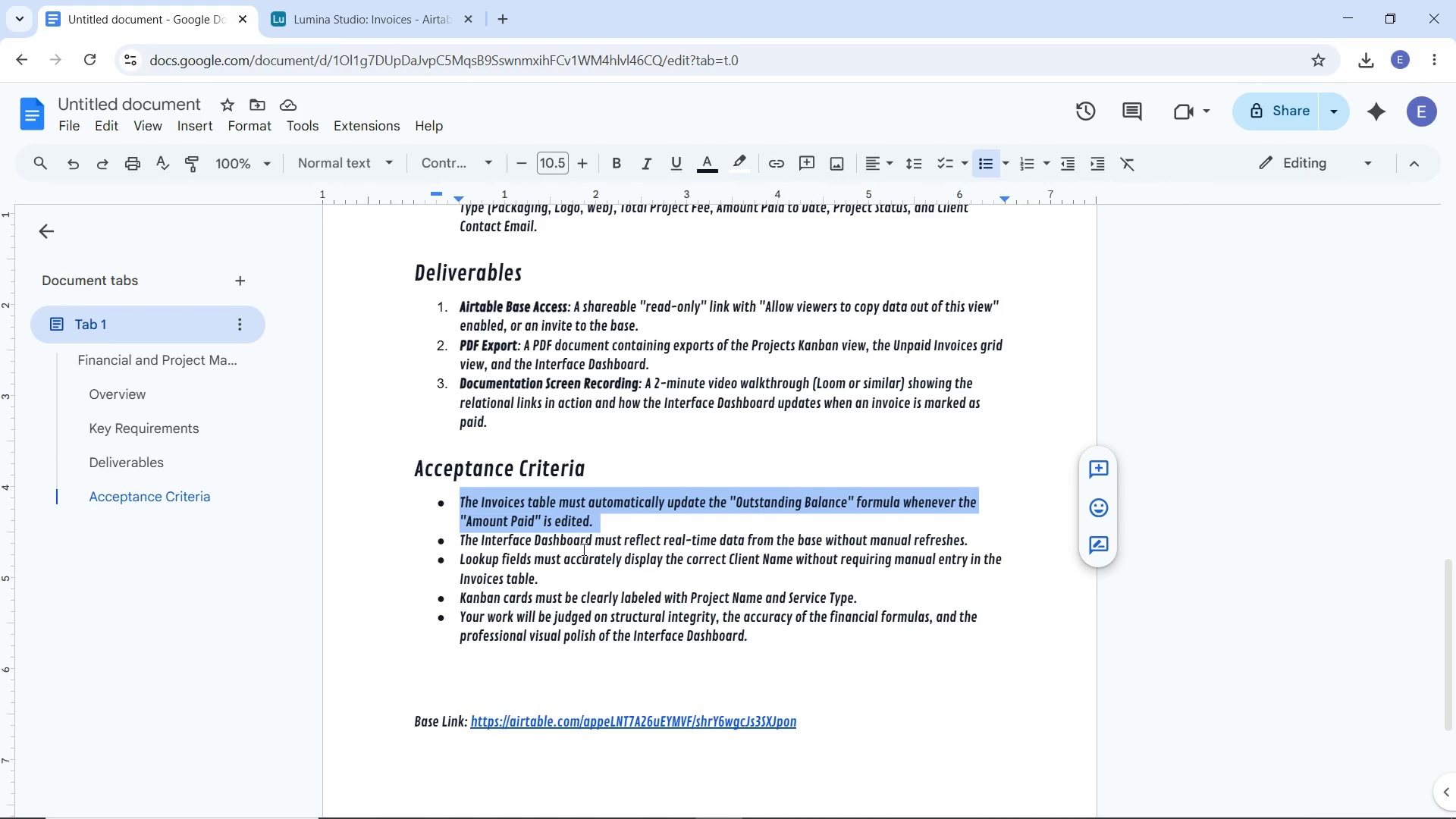 